 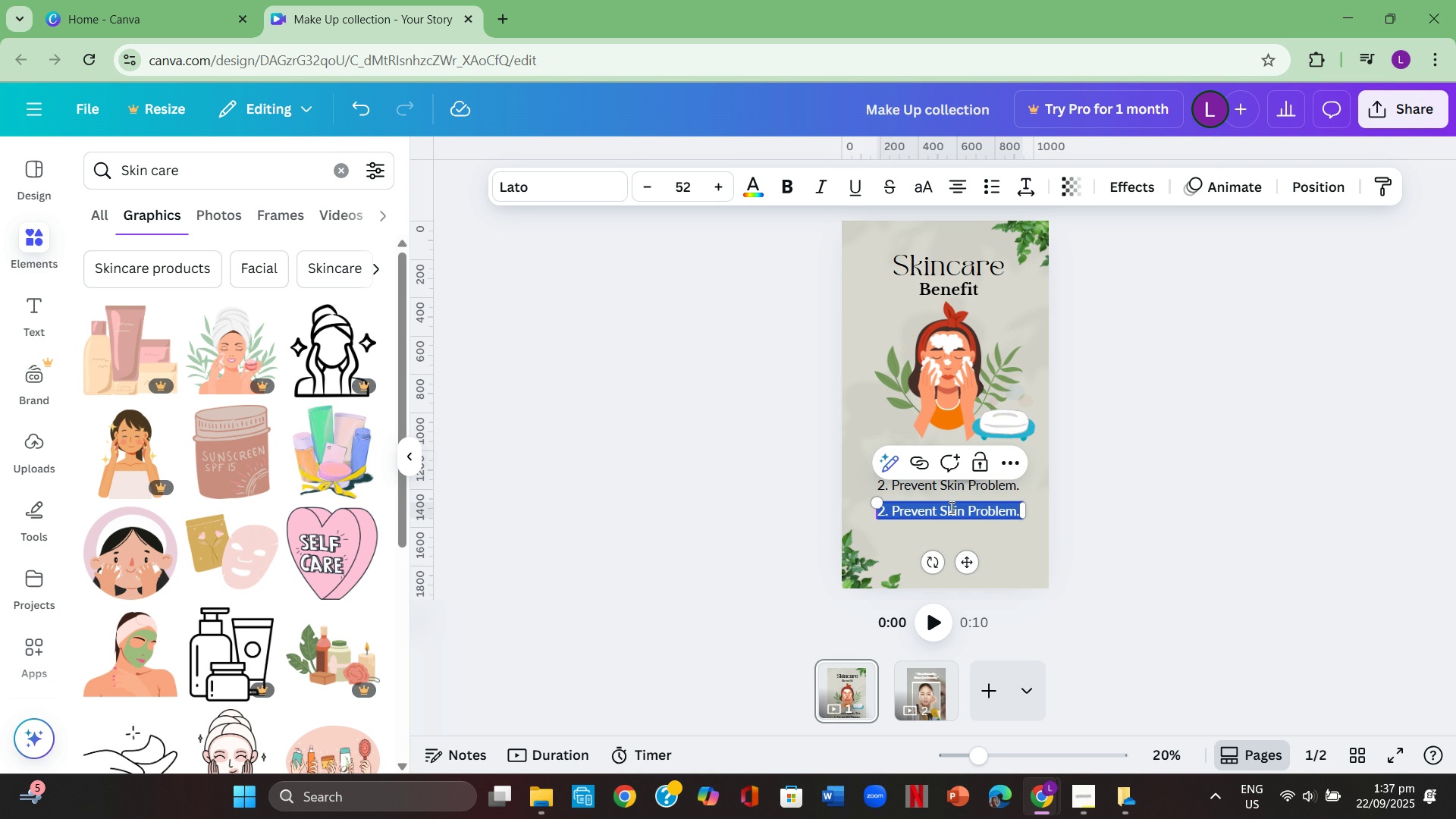 
key(Backspace)
type(3. Any)
key(Backspace)
type(to)
key(Backspace)
type(i - Aging)
 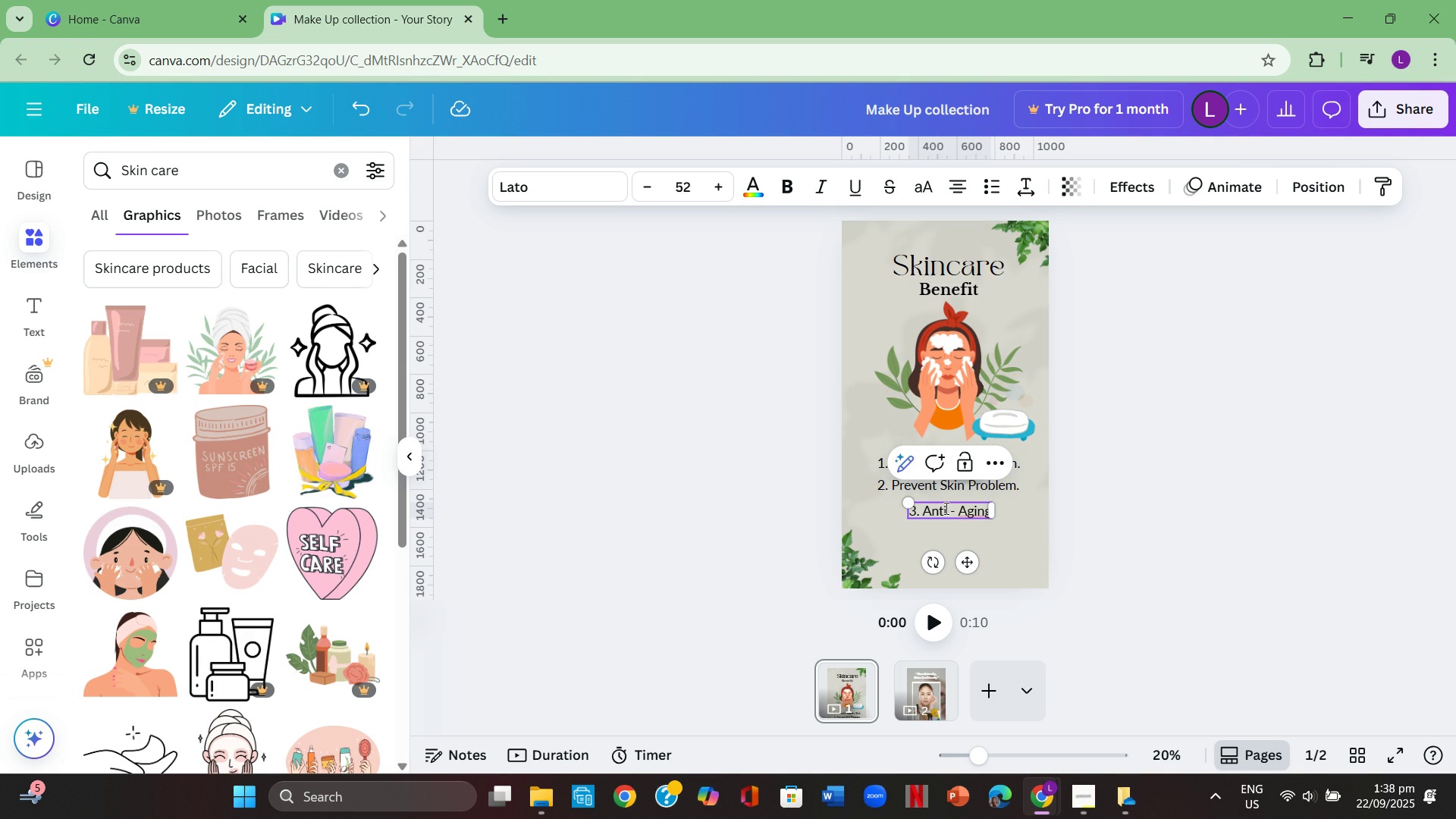 
key(Period)
 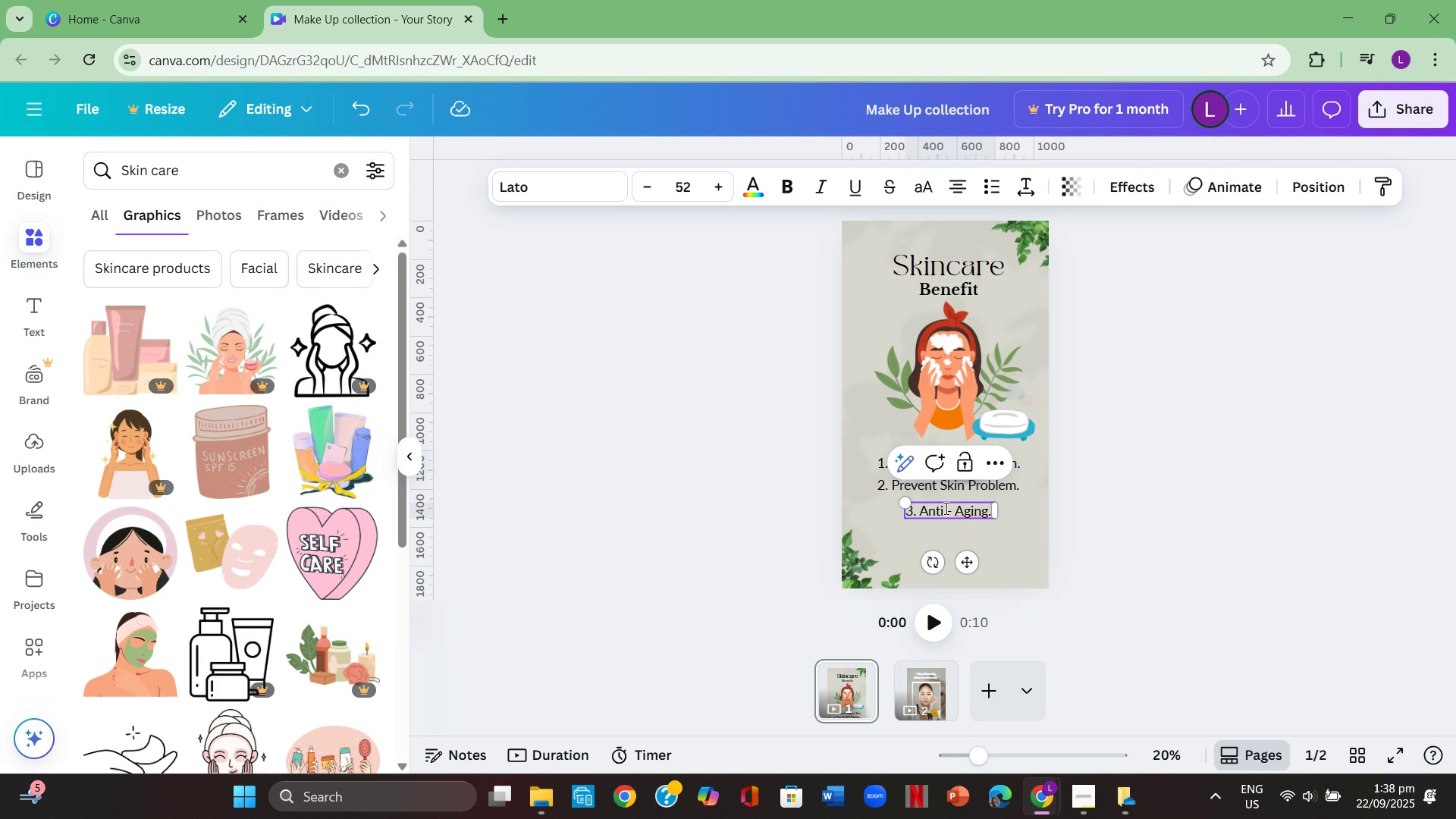 
key(Space)
 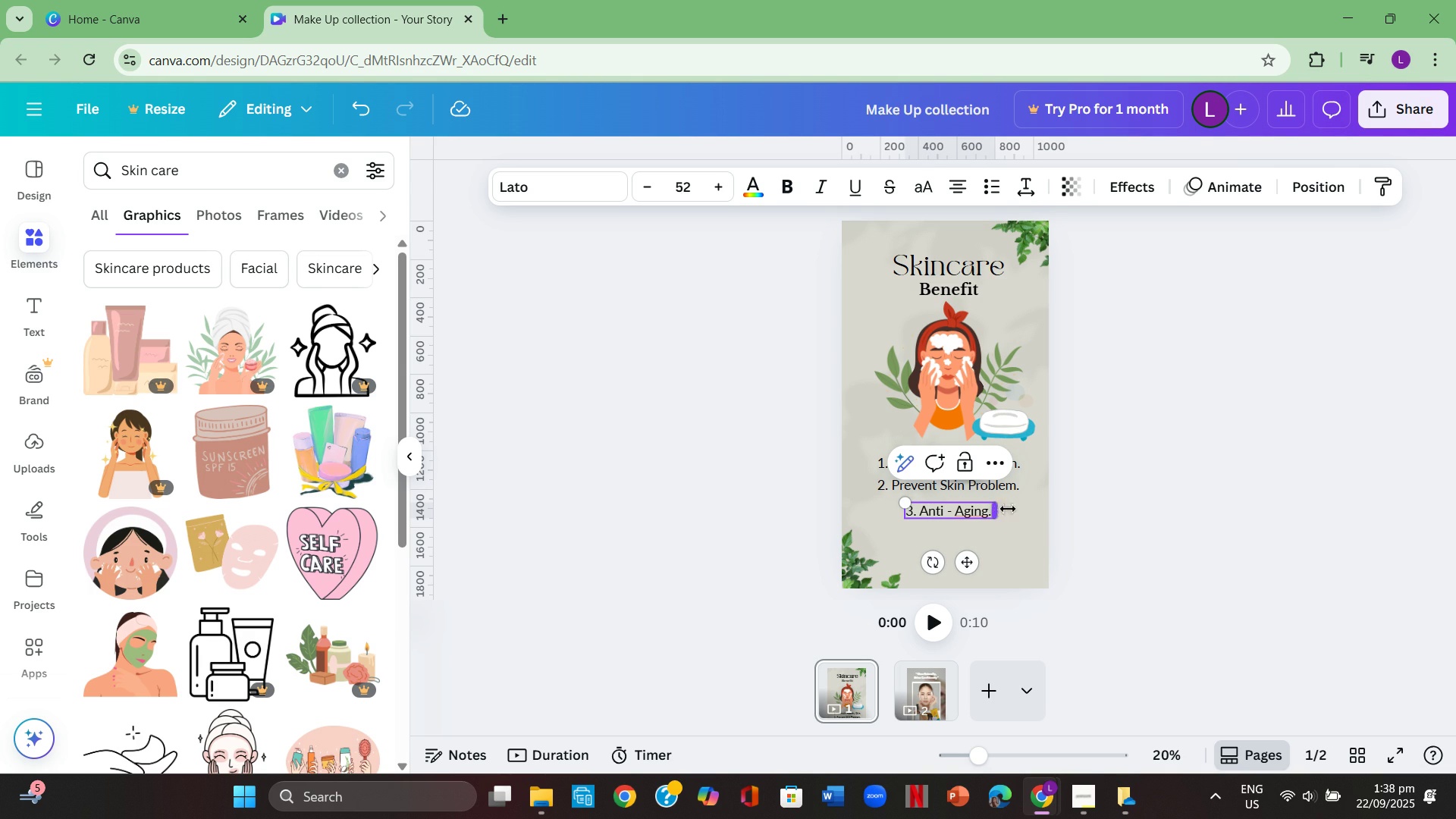 
left_click([1247, 504])